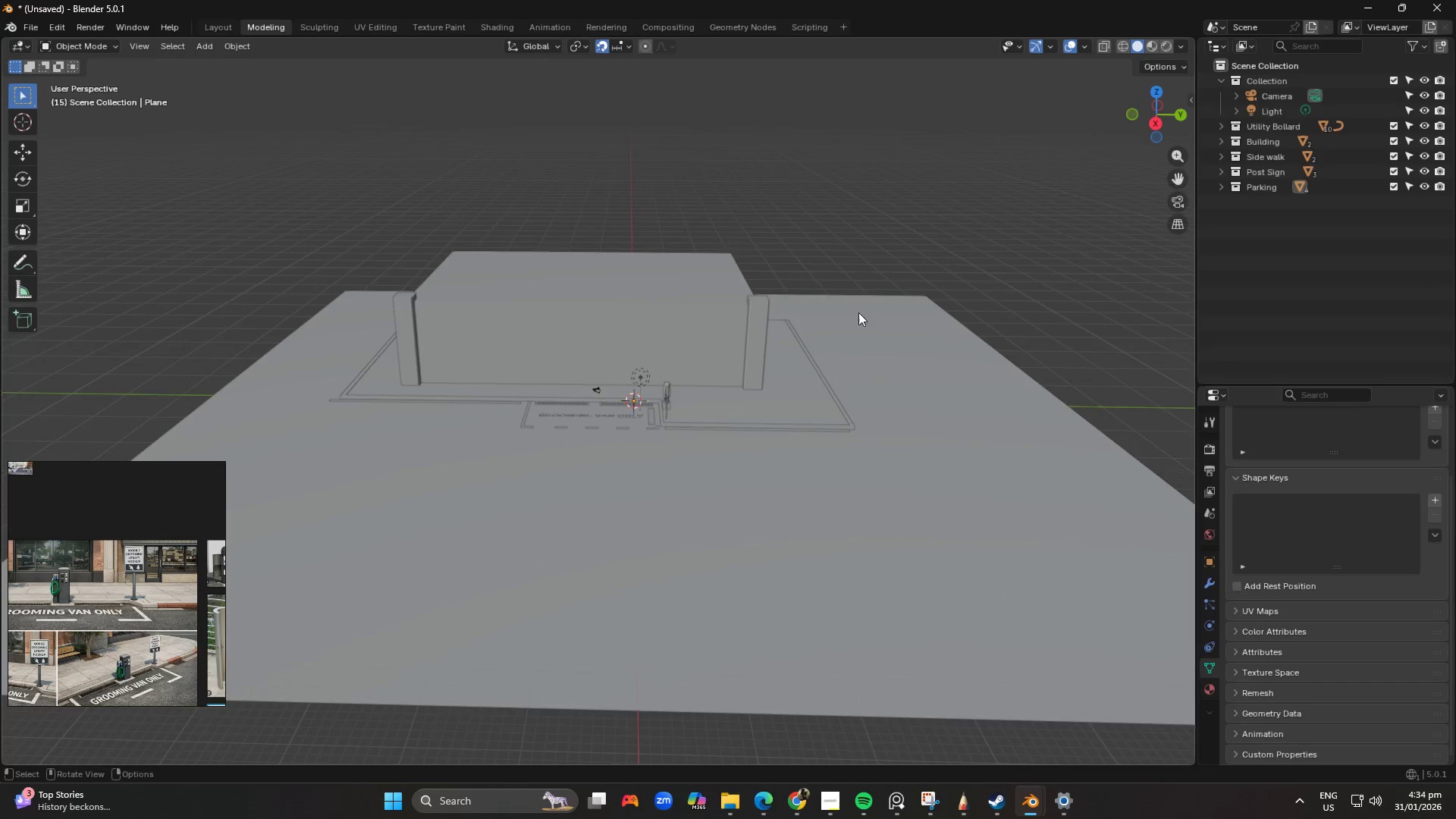 
scroll: coordinate [803, 312], scroll_direction: up, amount: 3.0
 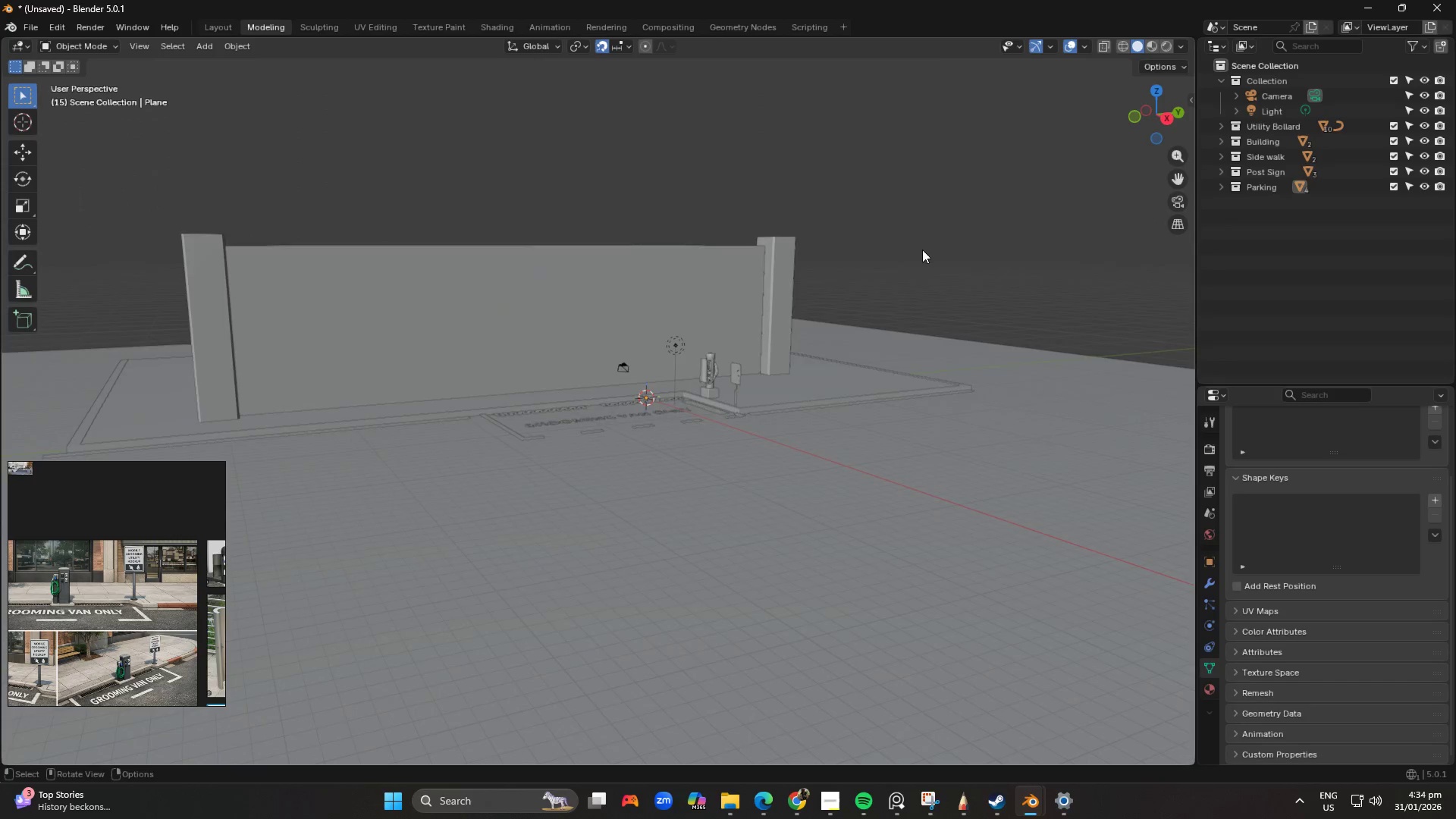 
key(Shift+ShiftLeft)
 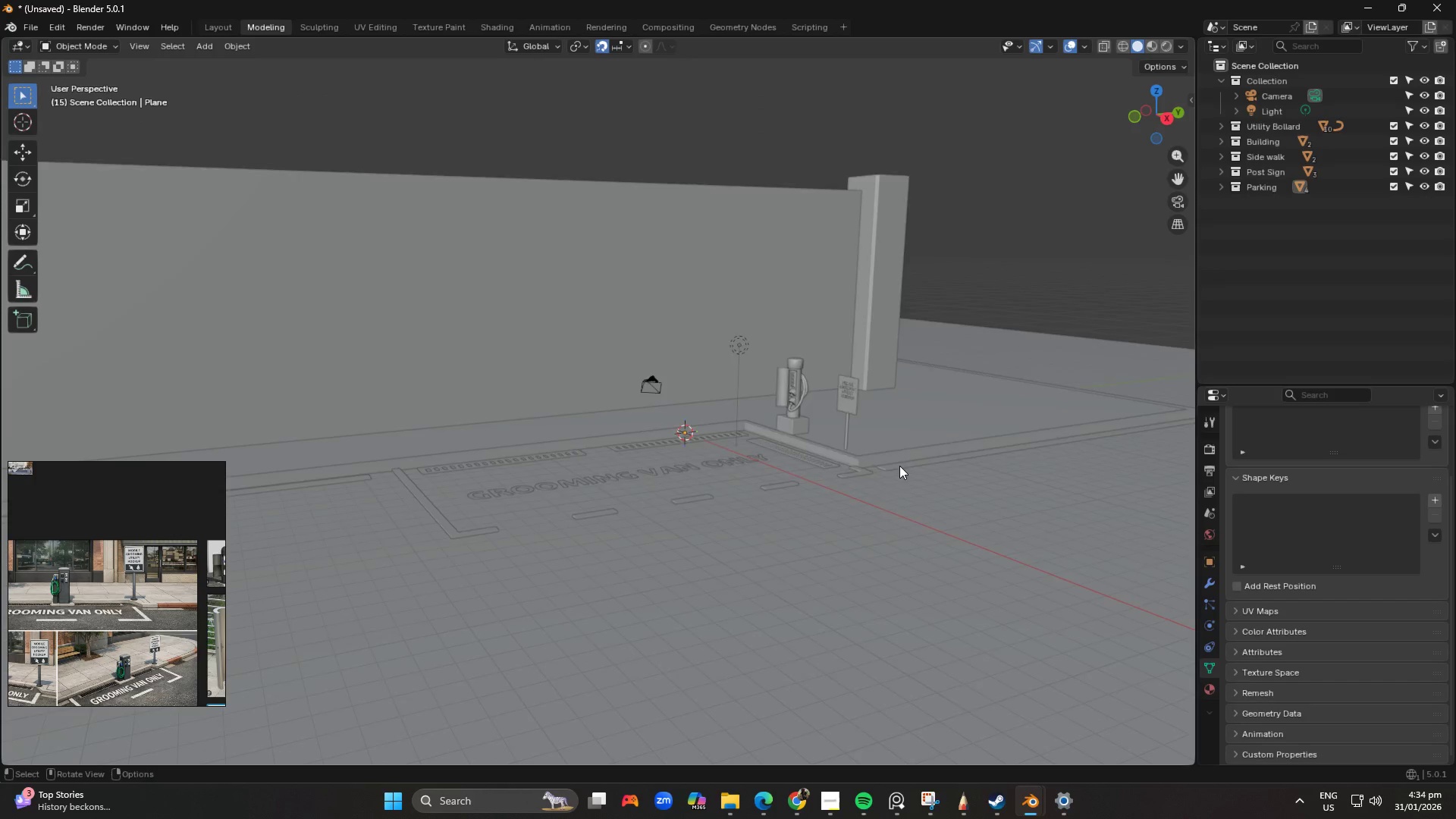 
scroll: coordinate [870, 336], scroll_direction: up, amount: 3.0
 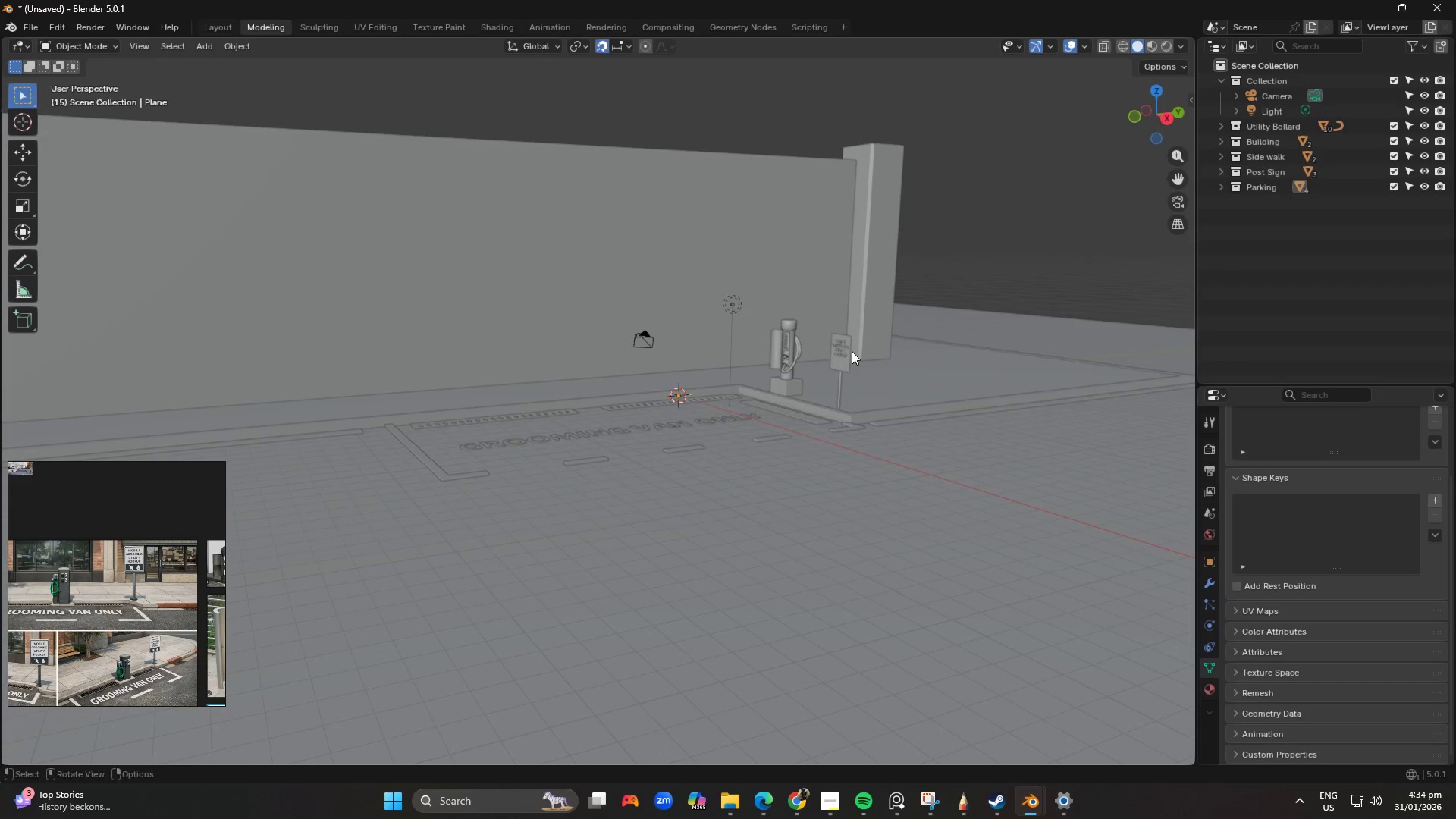 
scroll: coordinate [899, 478], scroll_direction: down, amount: 2.0
 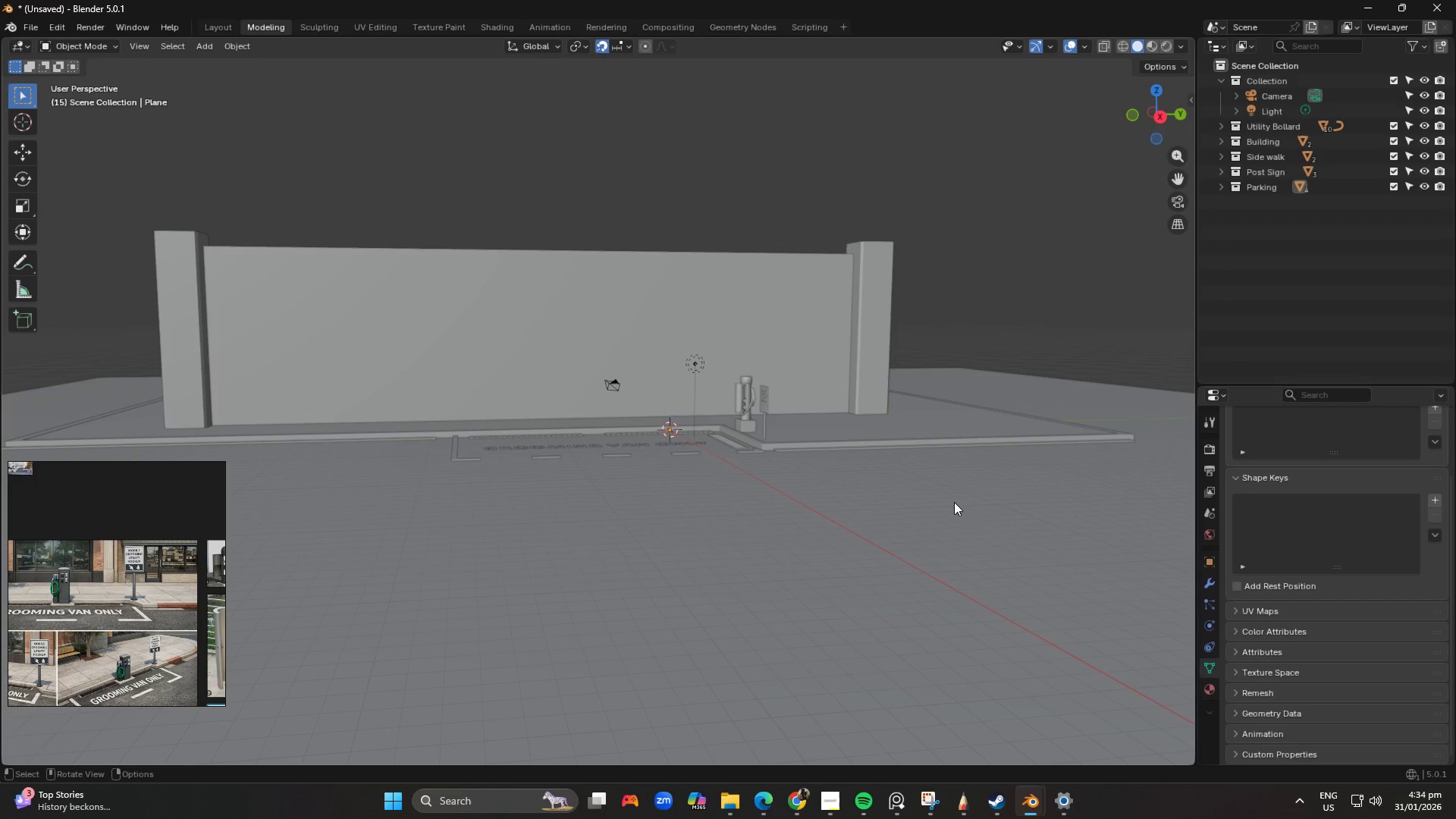 
scroll: coordinate [793, 583], scroll_direction: up, amount: 3.0
 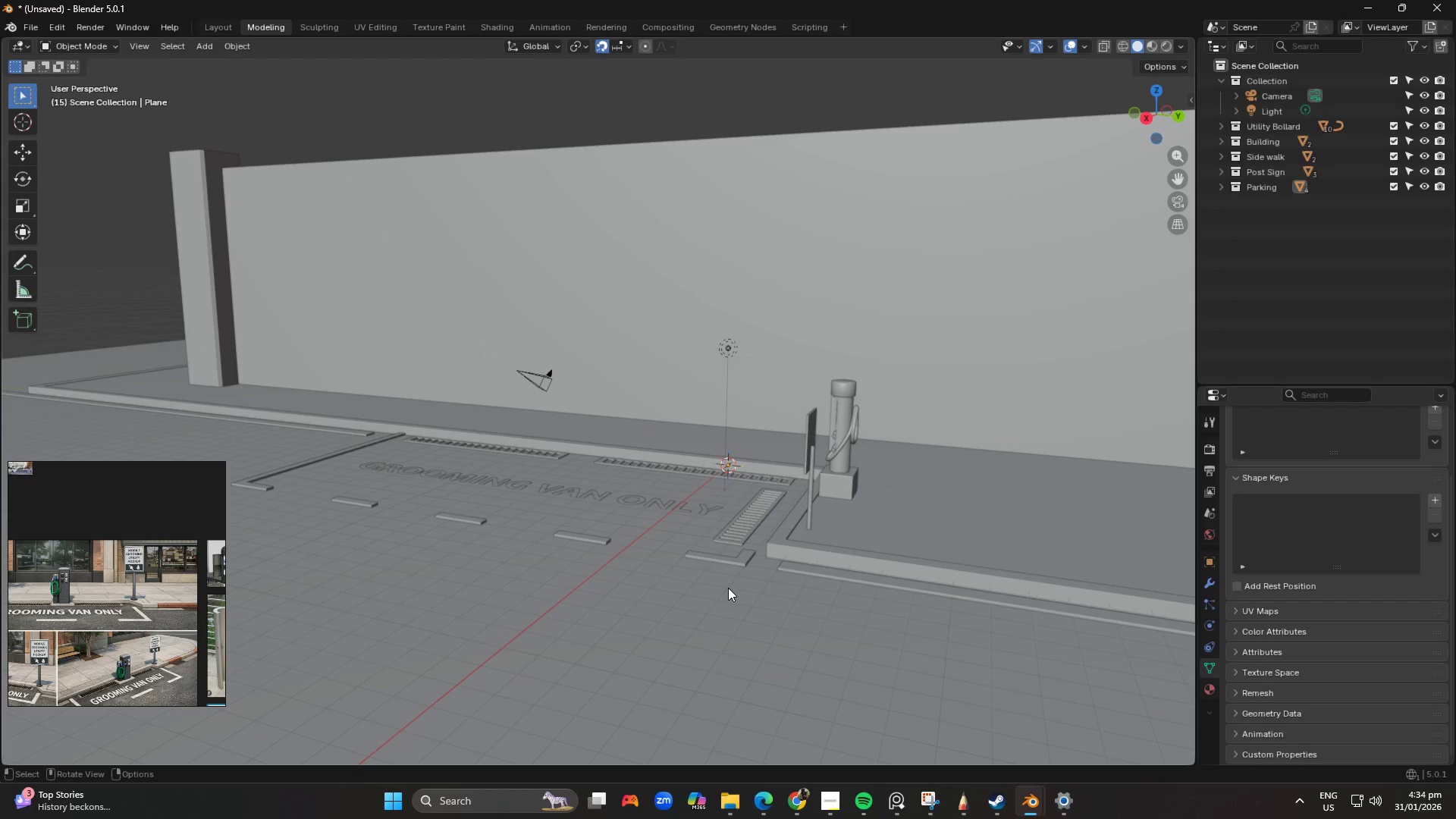 
left_click([701, 651])
 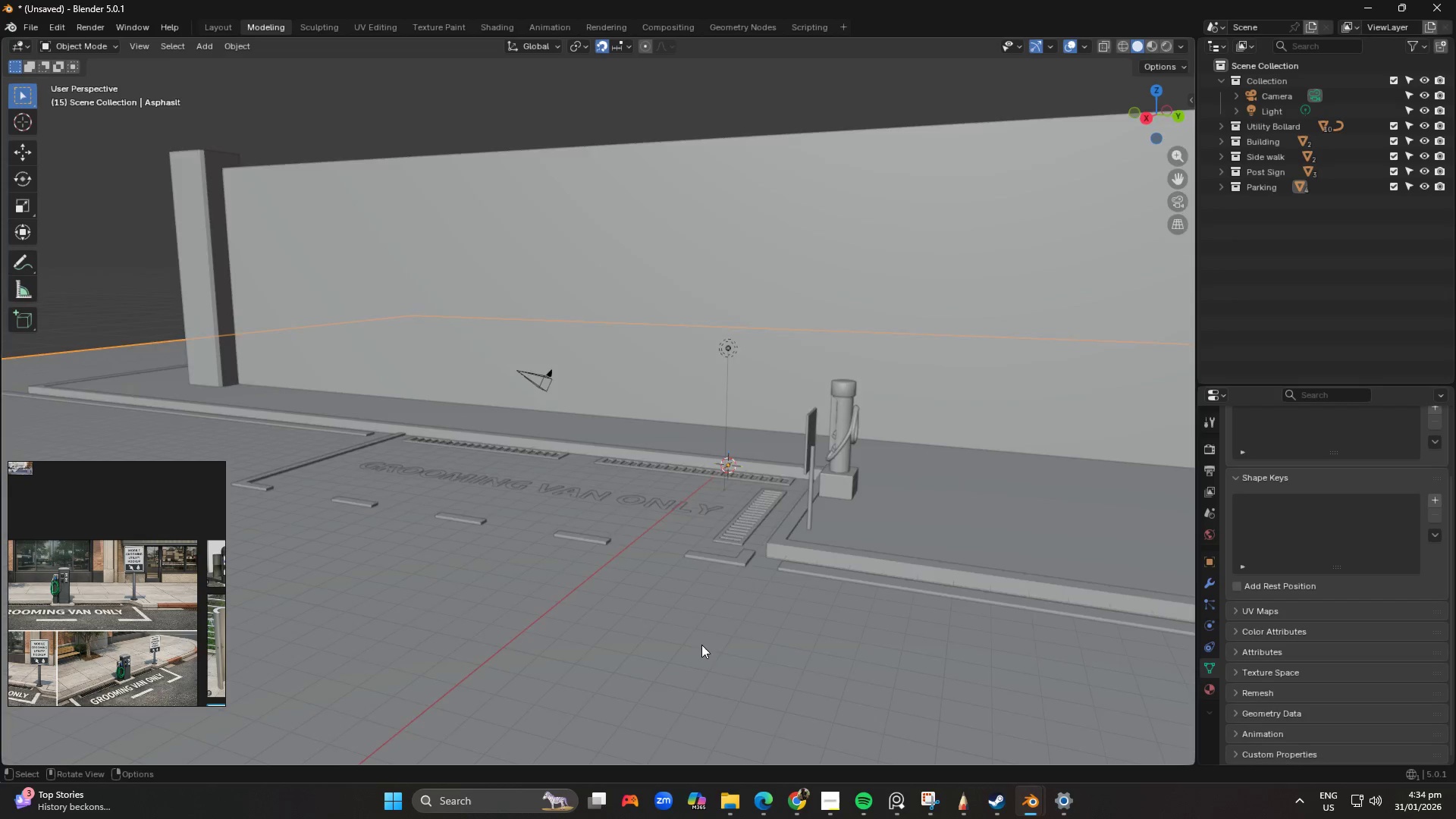 
scroll: coordinate [516, 221], scroll_direction: down, amount: 4.0
 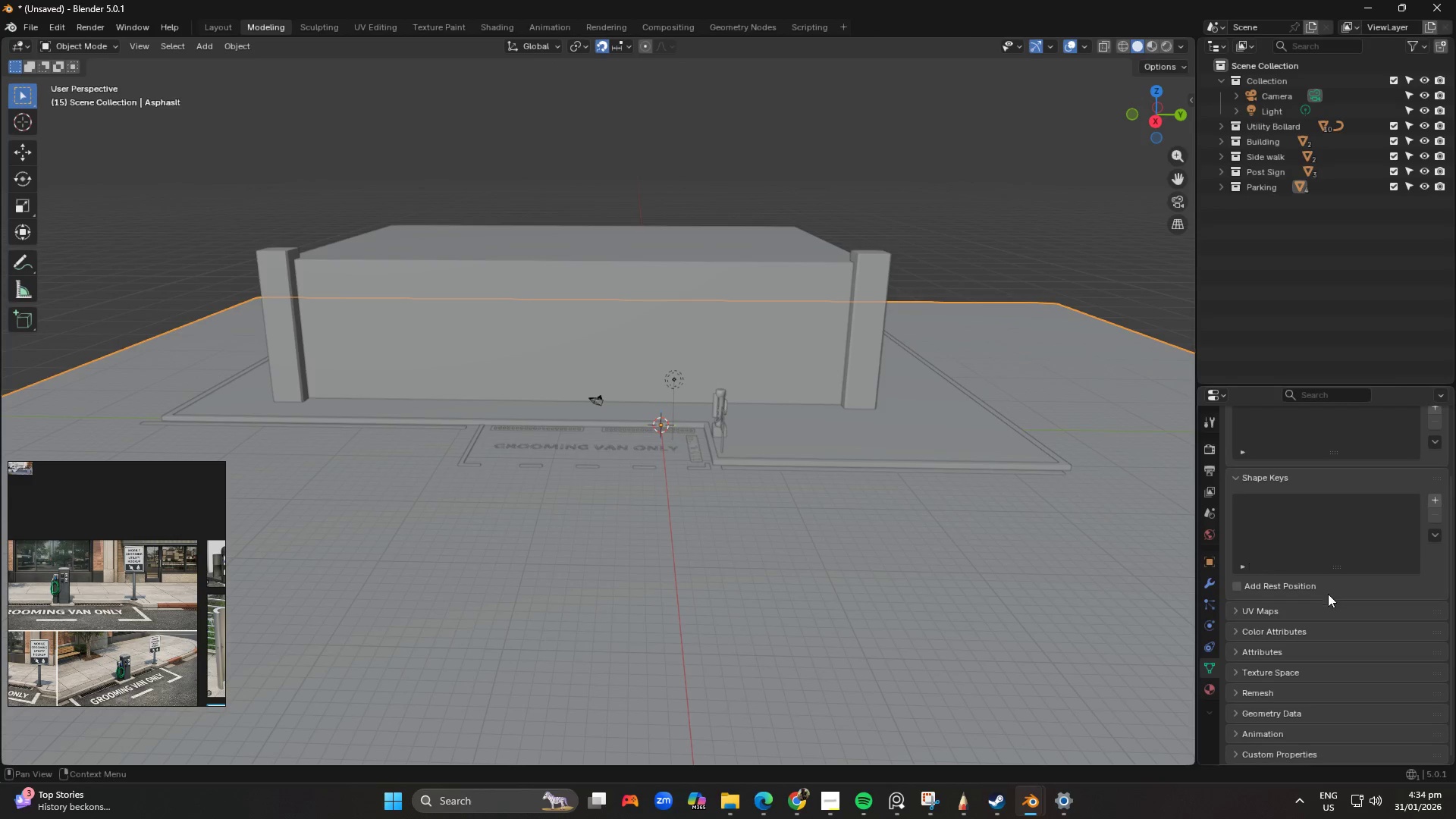 
left_click([1205, 686])
 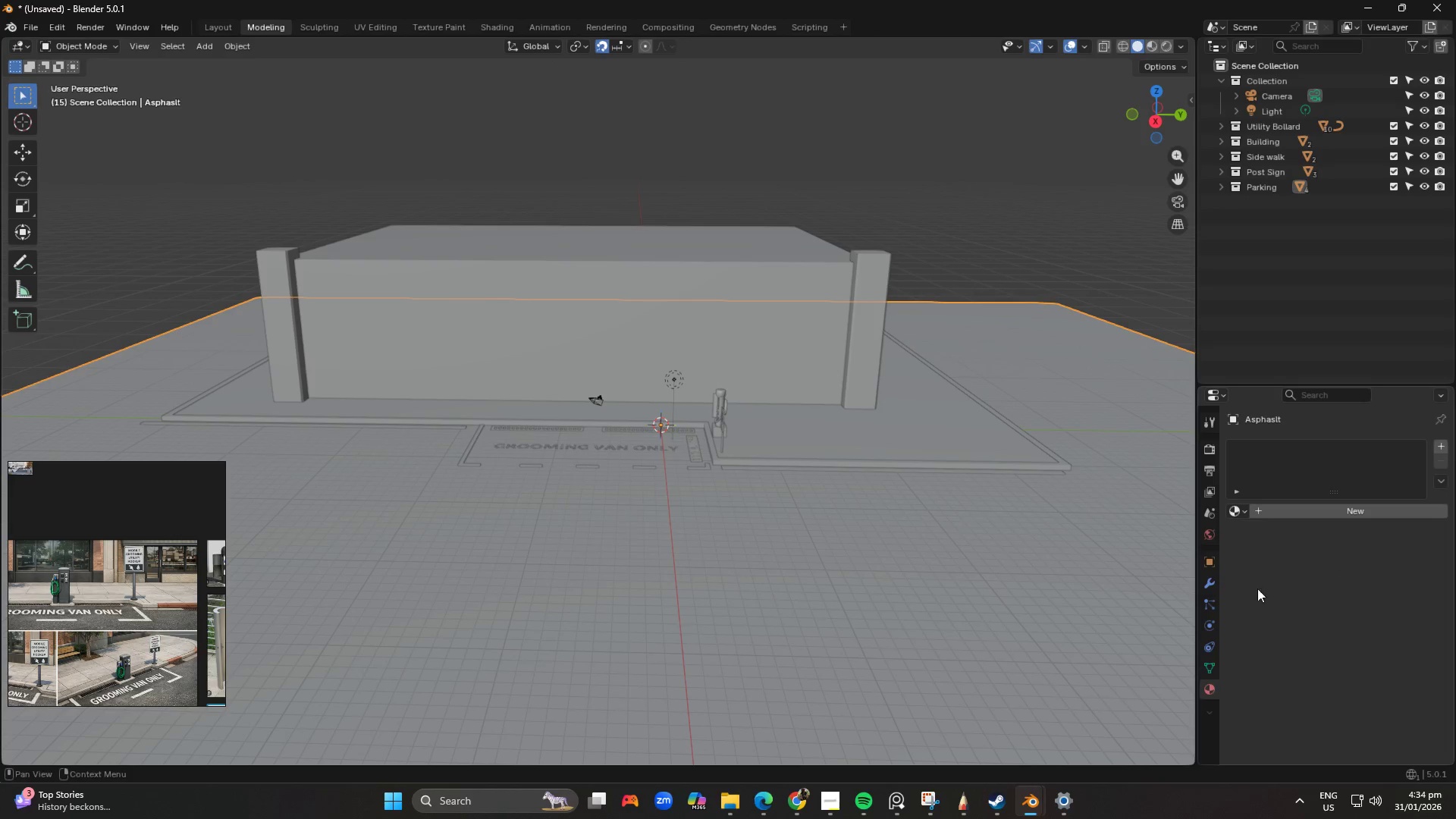 
scroll: coordinate [1250, 526], scroll_direction: up, amount: 1.0
 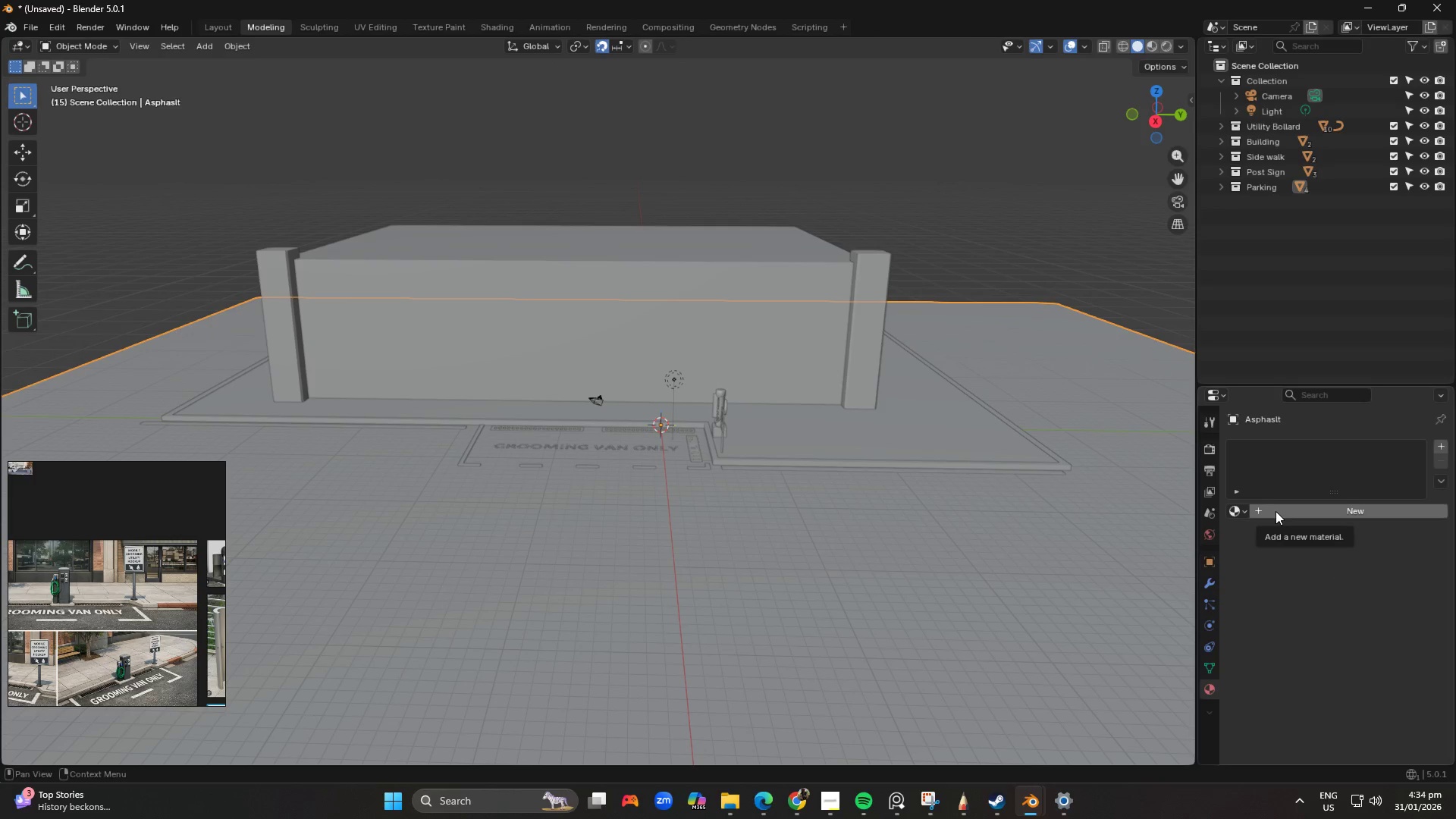 
left_click([1276, 512])
 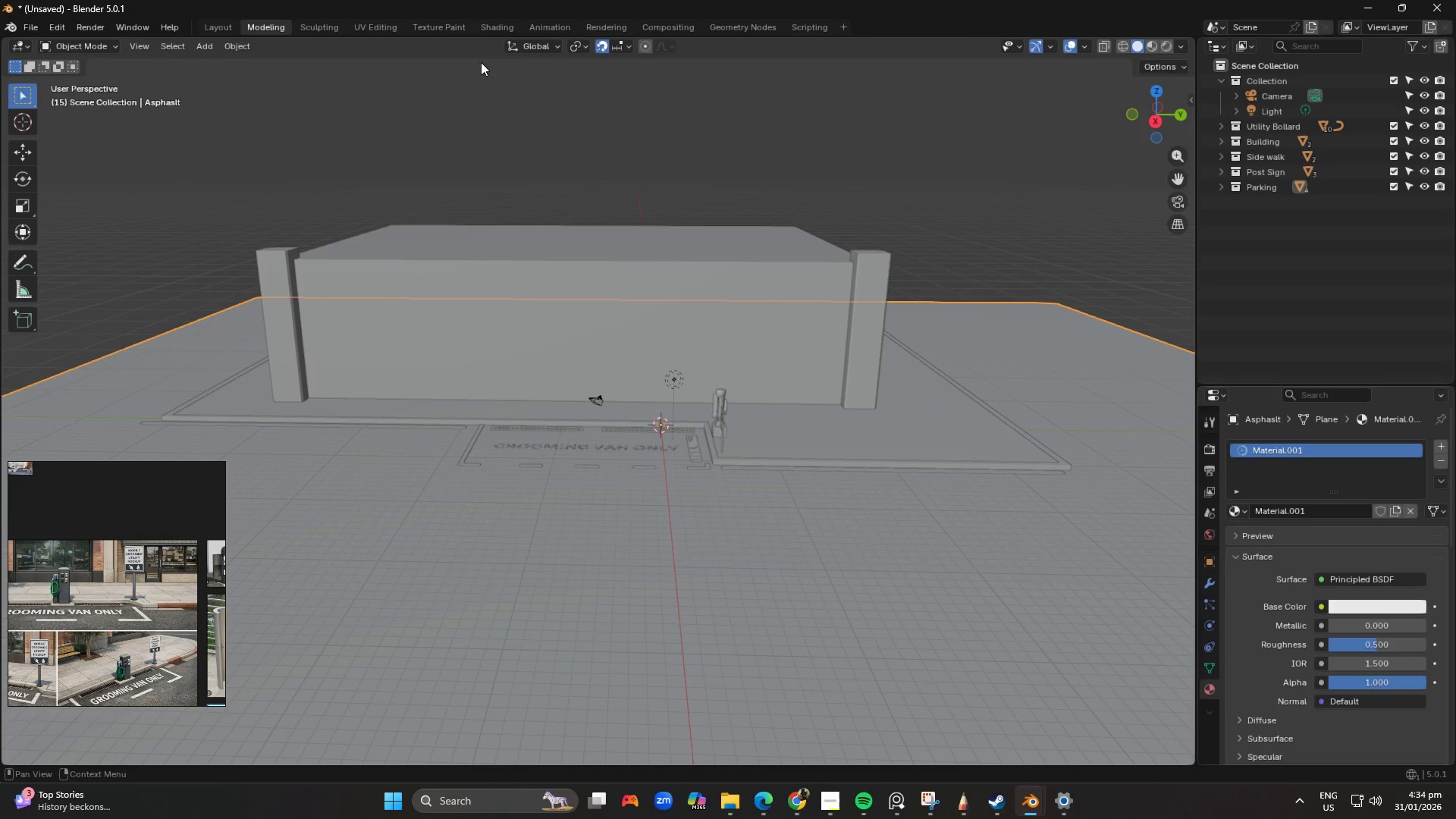 
left_click([488, 28])
 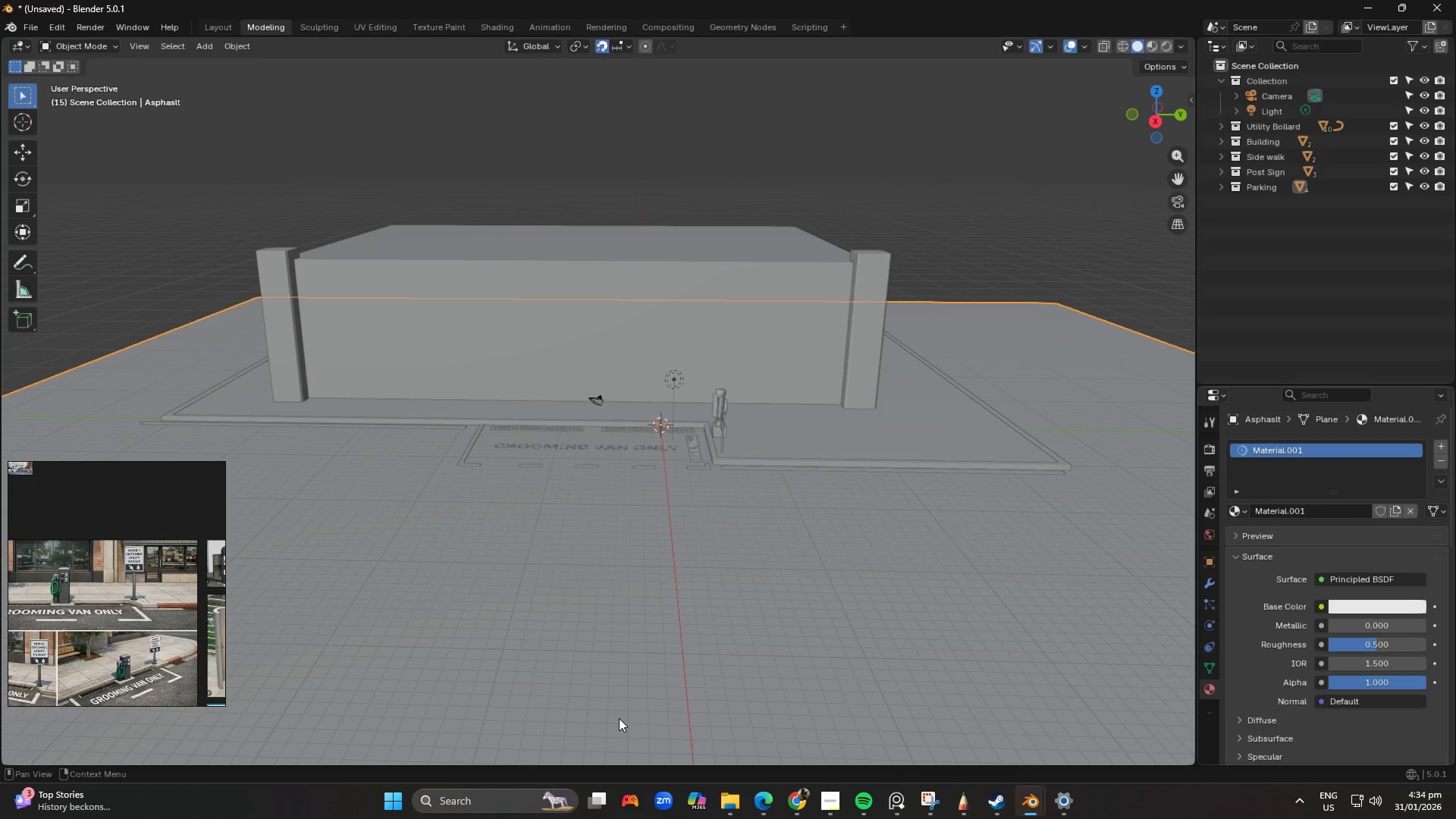 
wait(14.31)
 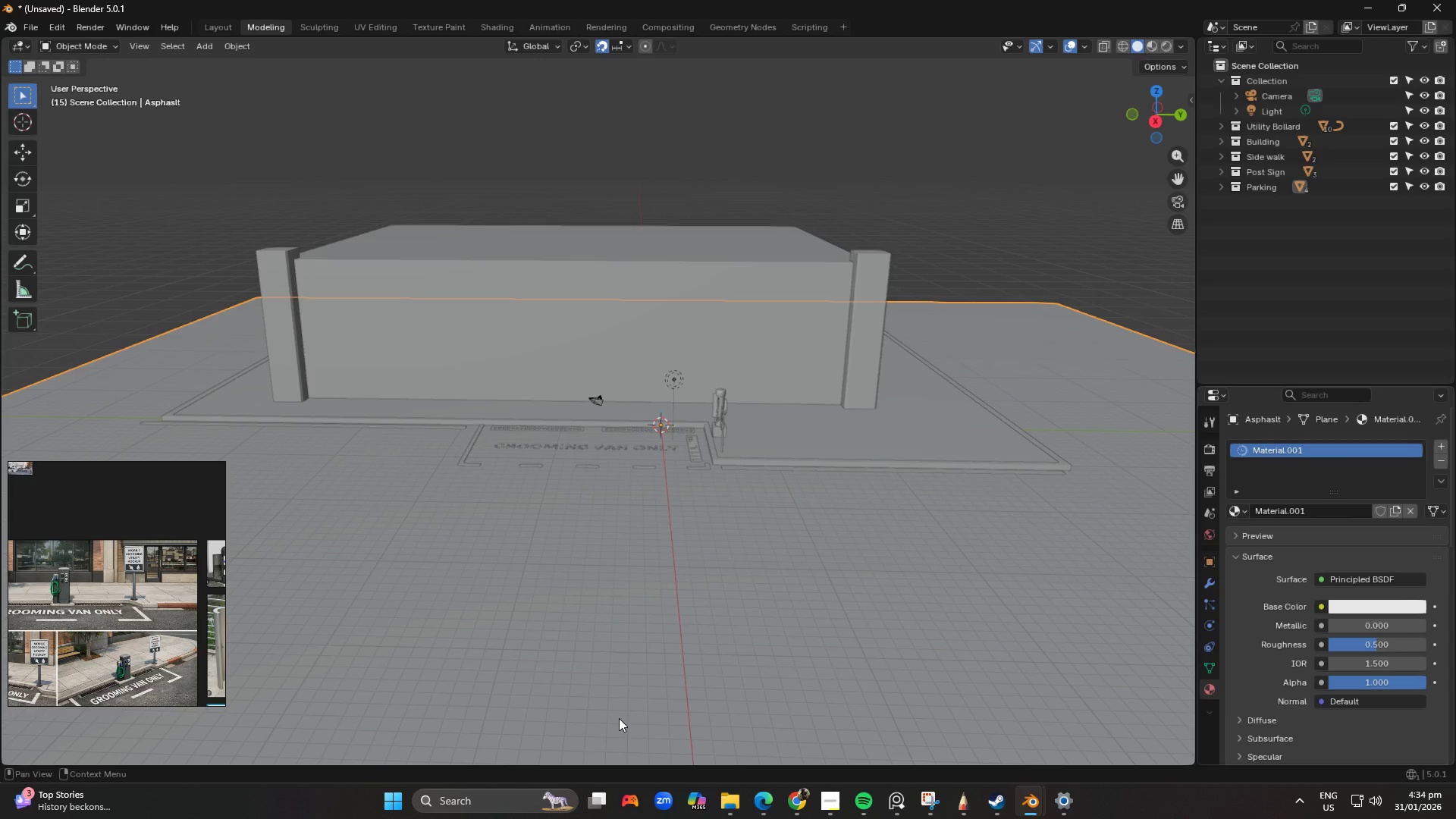 
left_click([496, 26])
 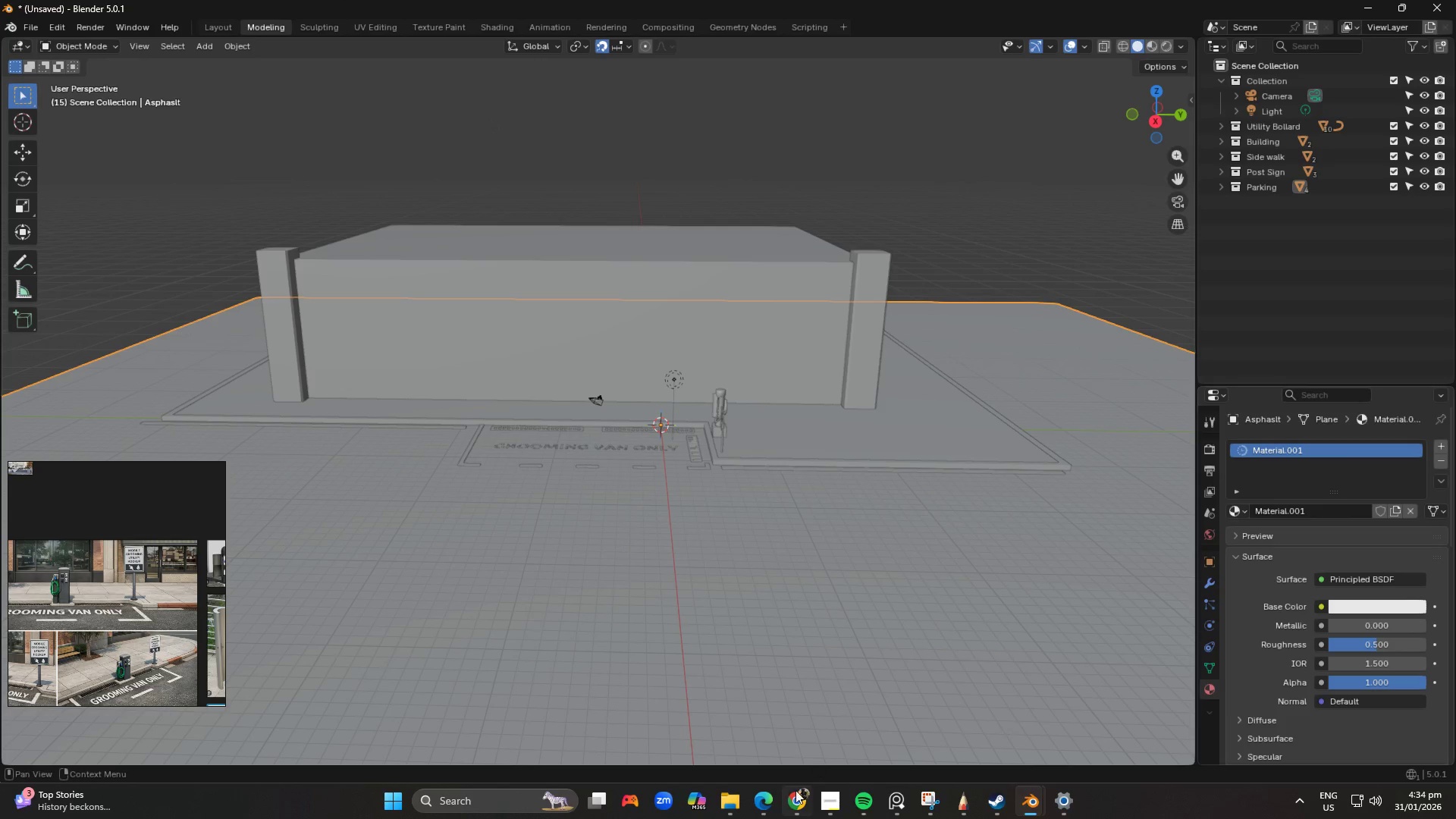 
left_click([833, 801])